 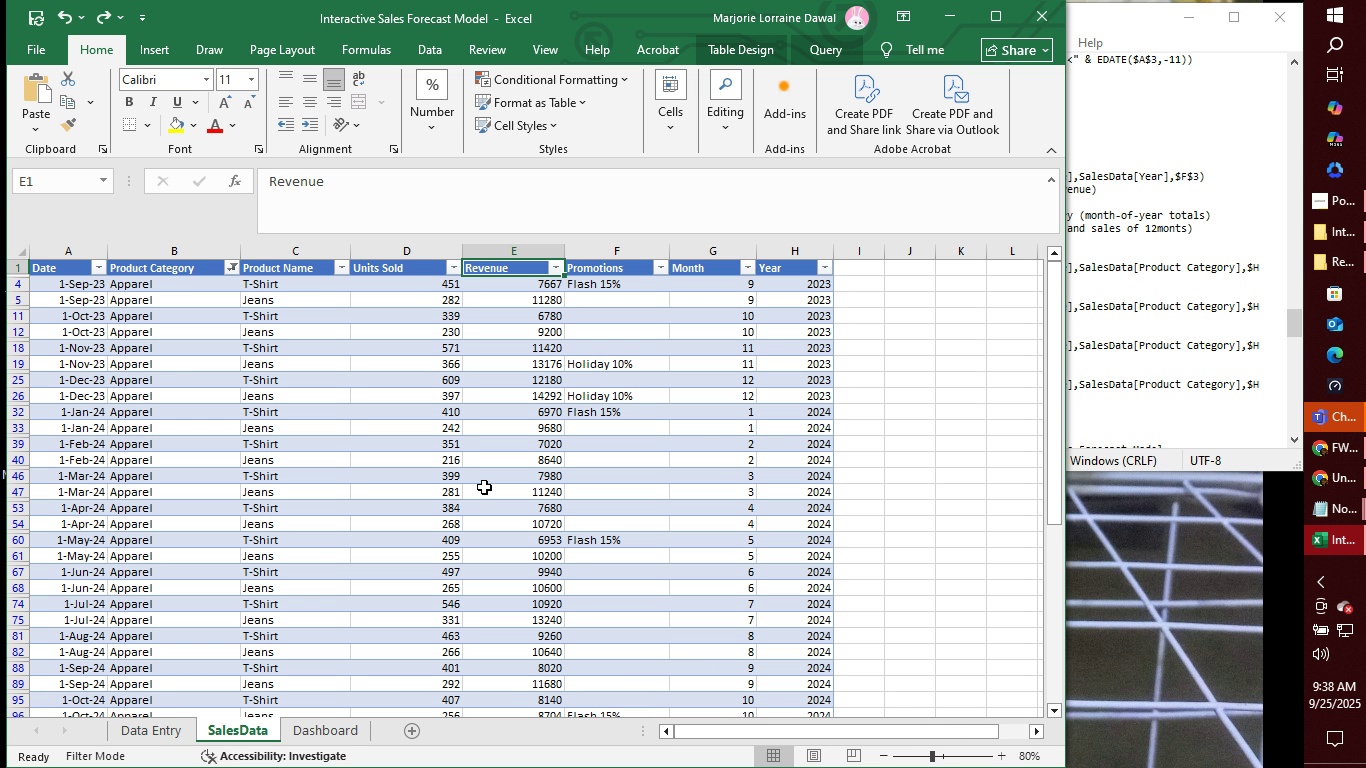 
left_click([1336, 457])
 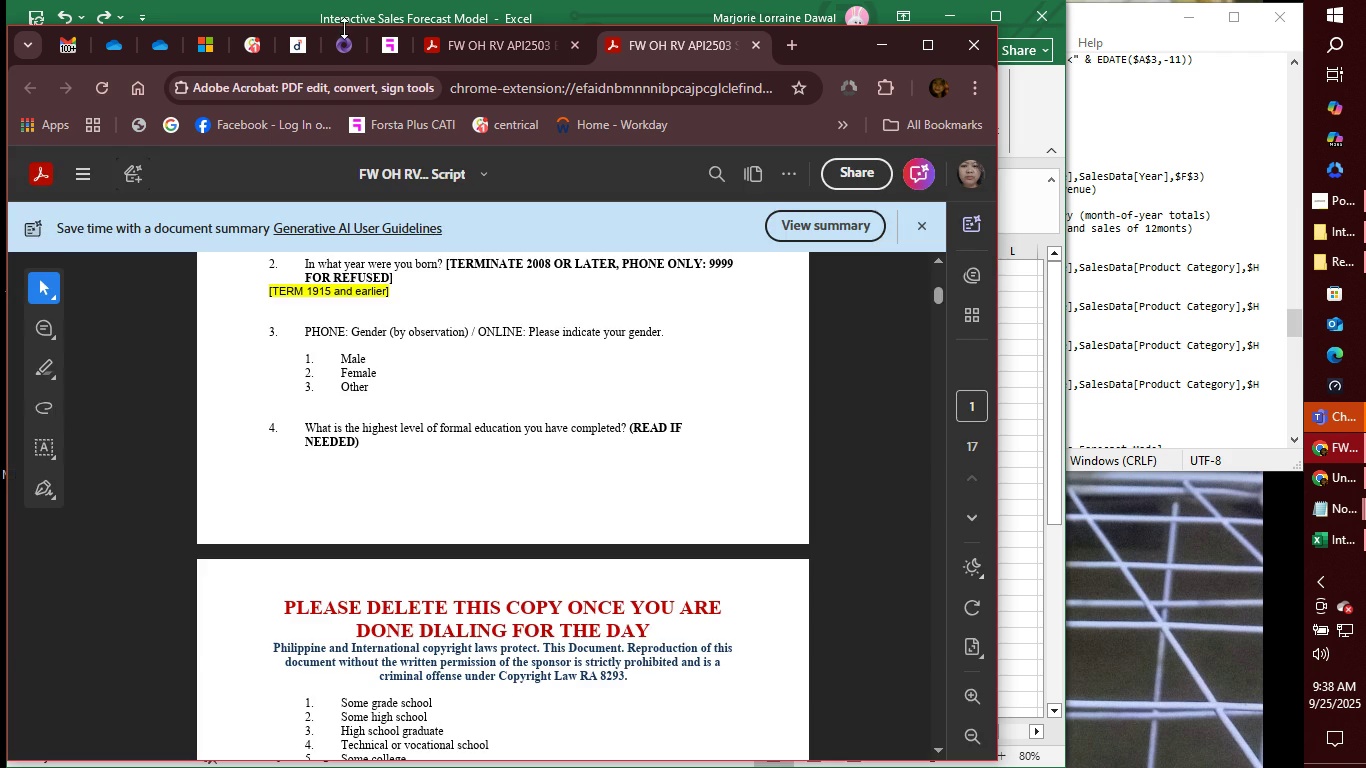 
double_click([344, 40])
 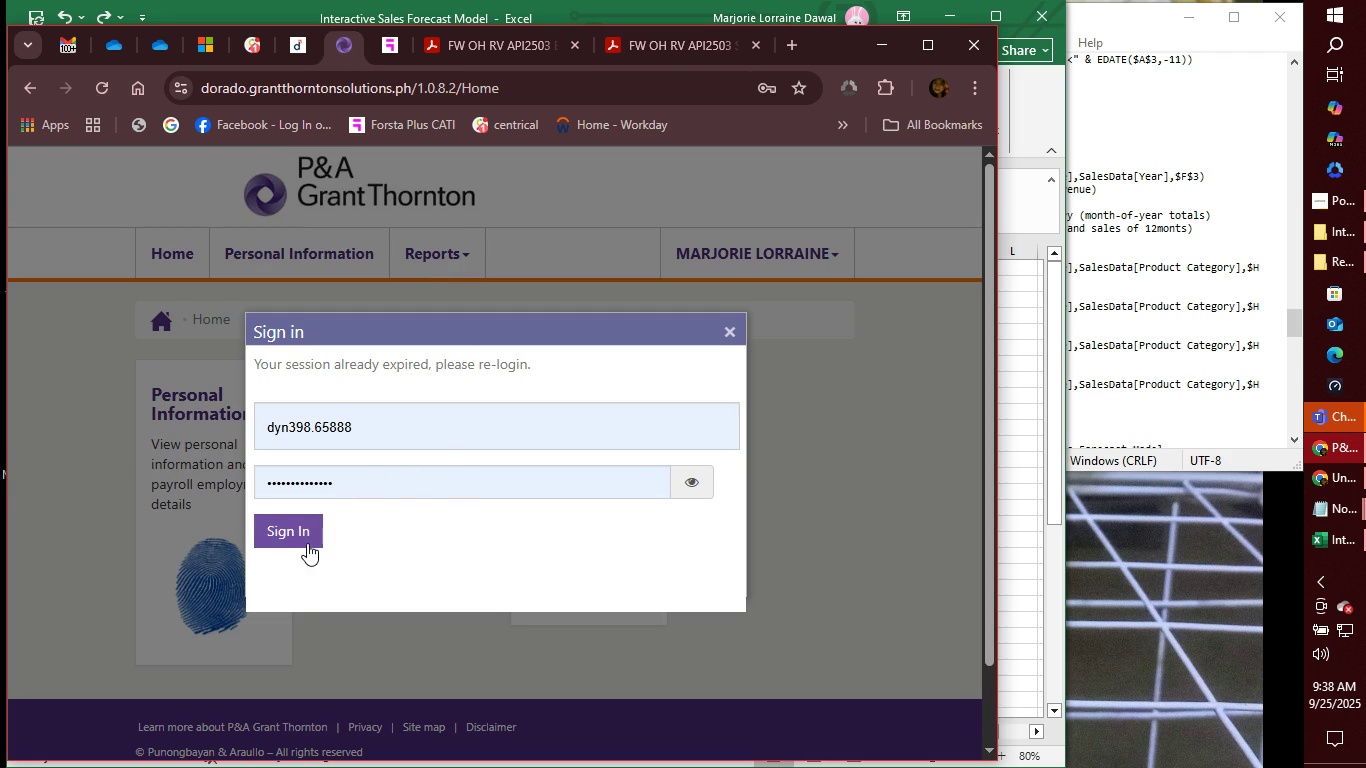 
left_click([306, 542])
 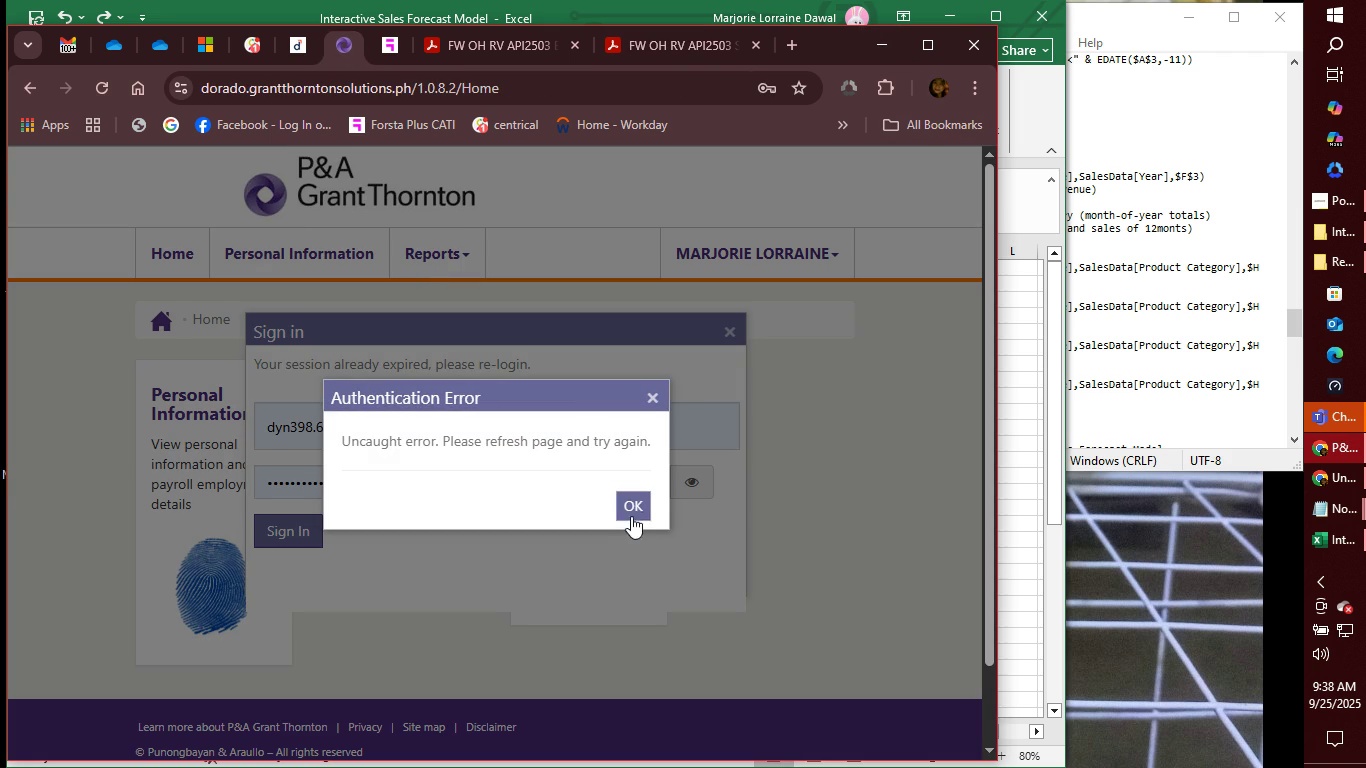 
left_click([634, 504])
 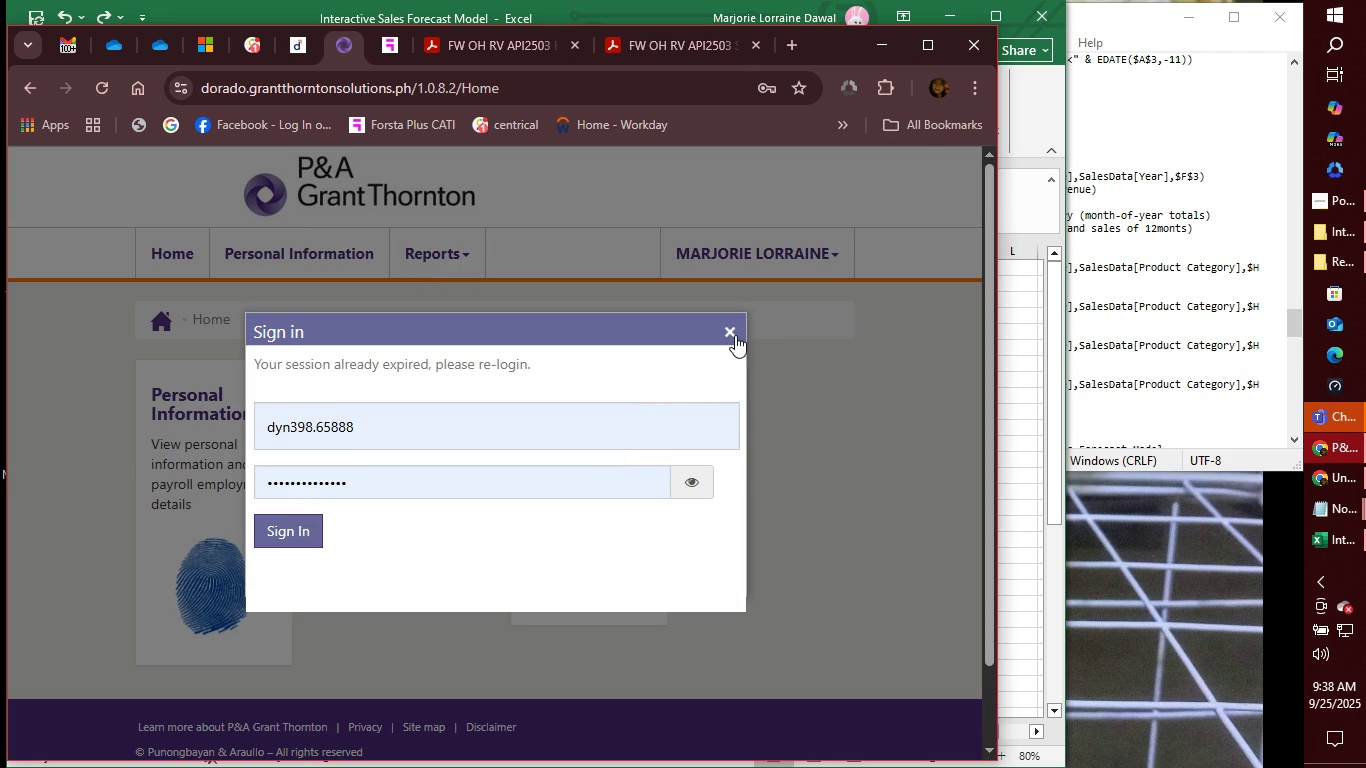 
left_click([735, 335])
 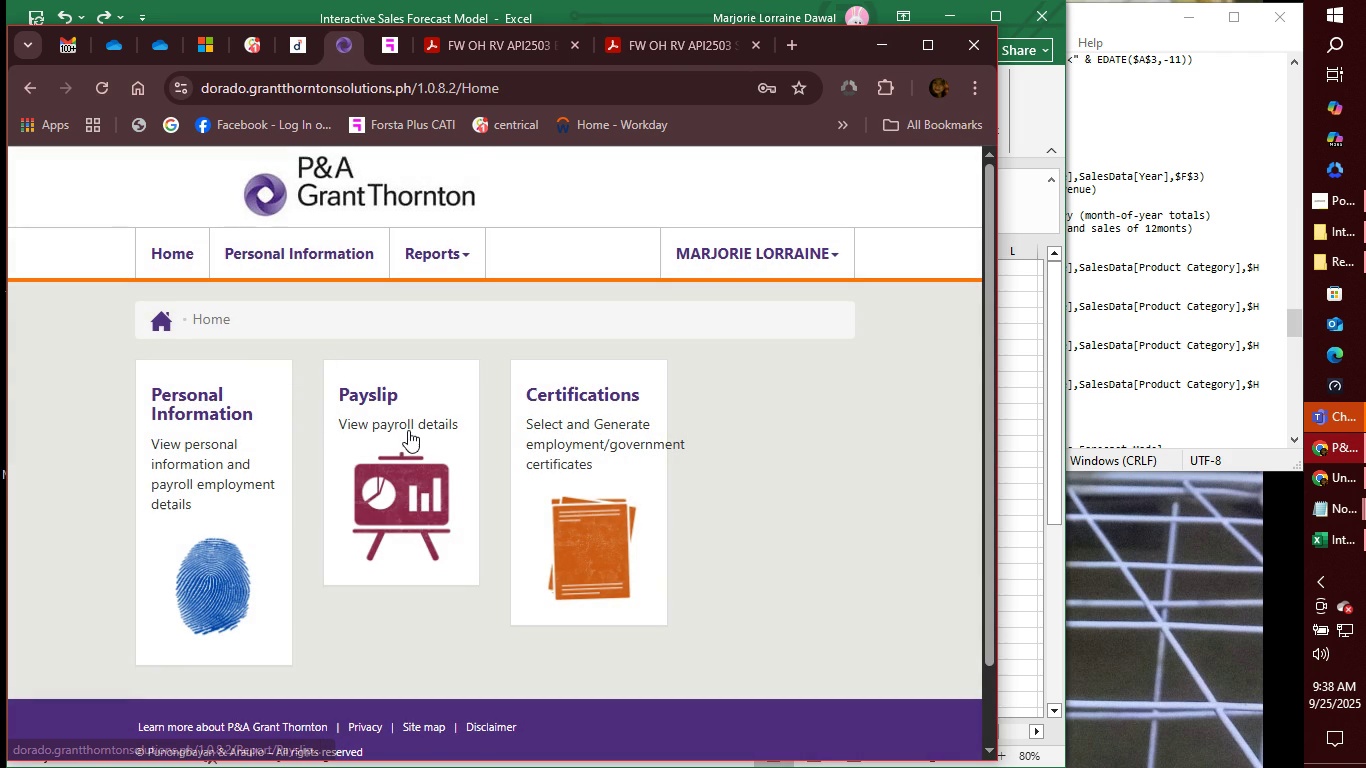 
left_click([408, 430])
 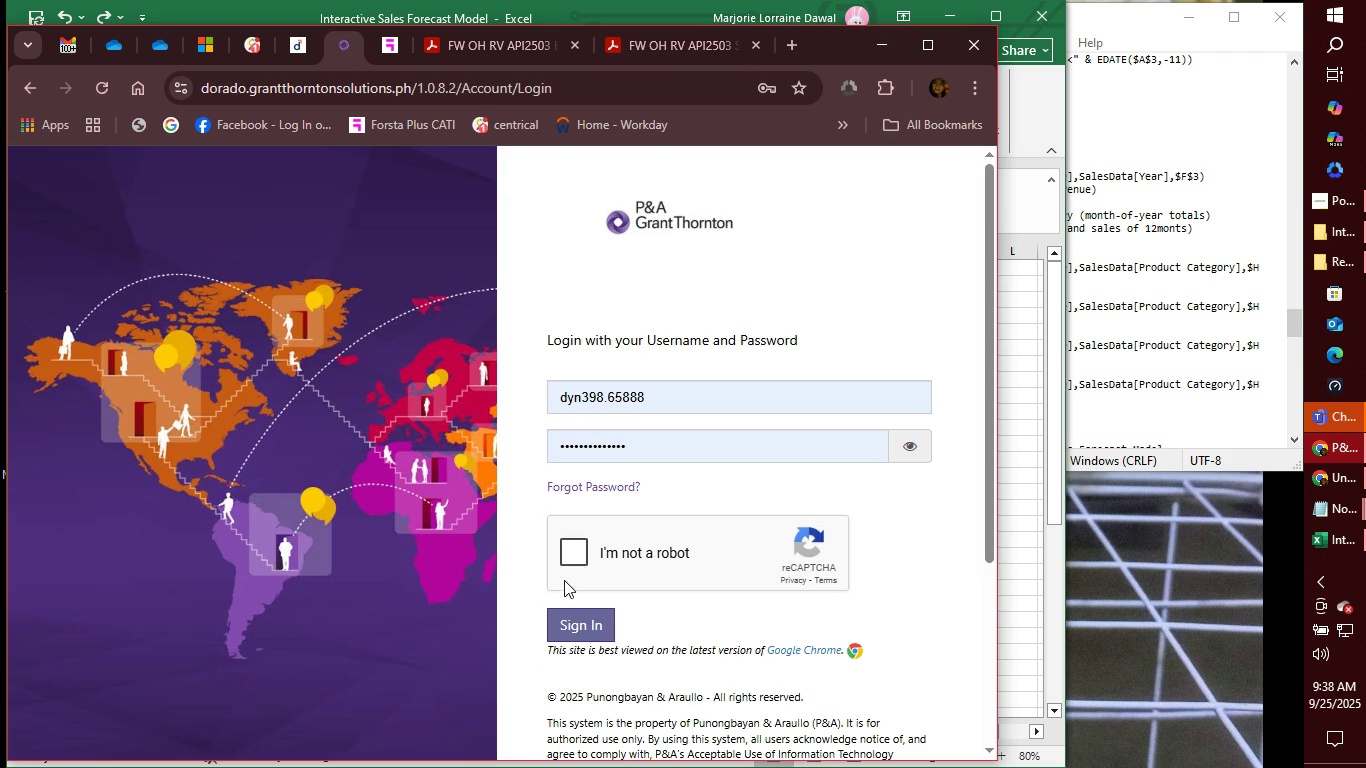 
left_click([569, 552])
 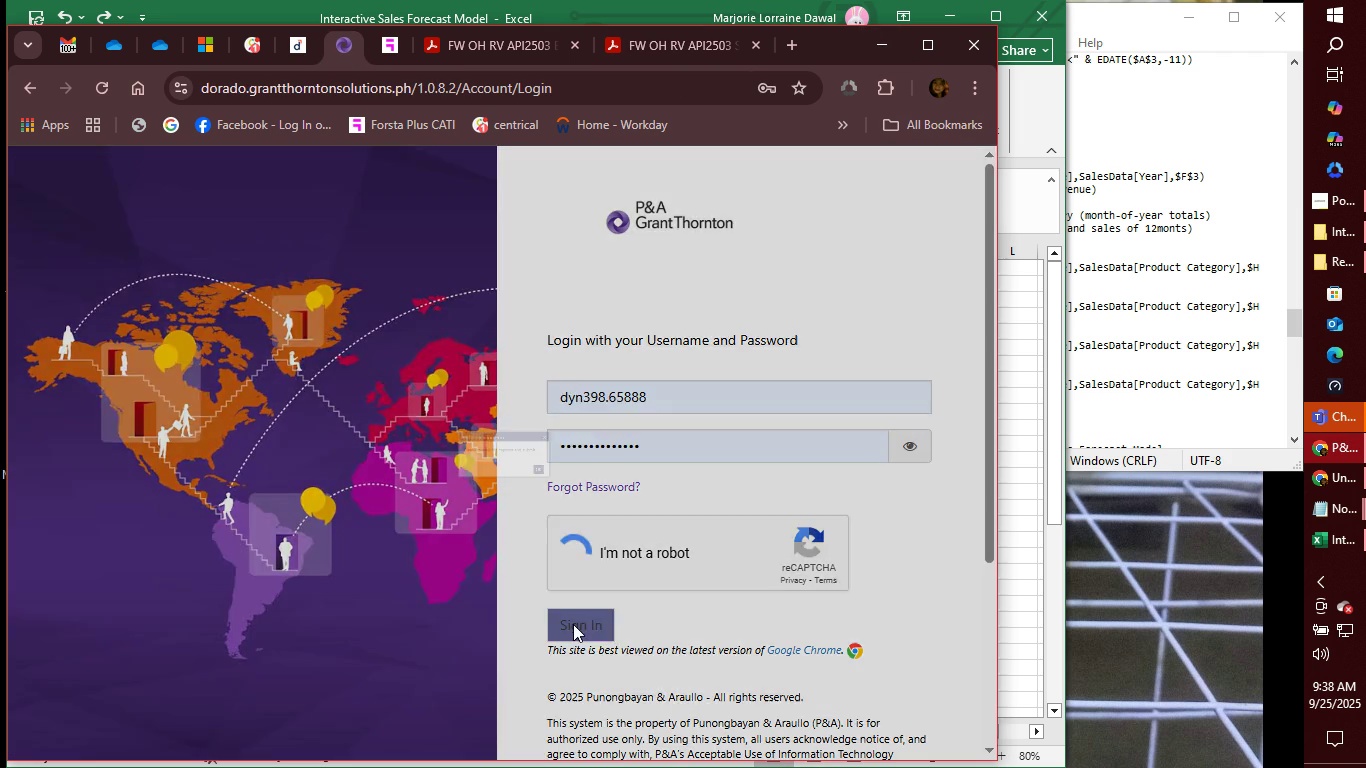 
left_click([573, 624])
 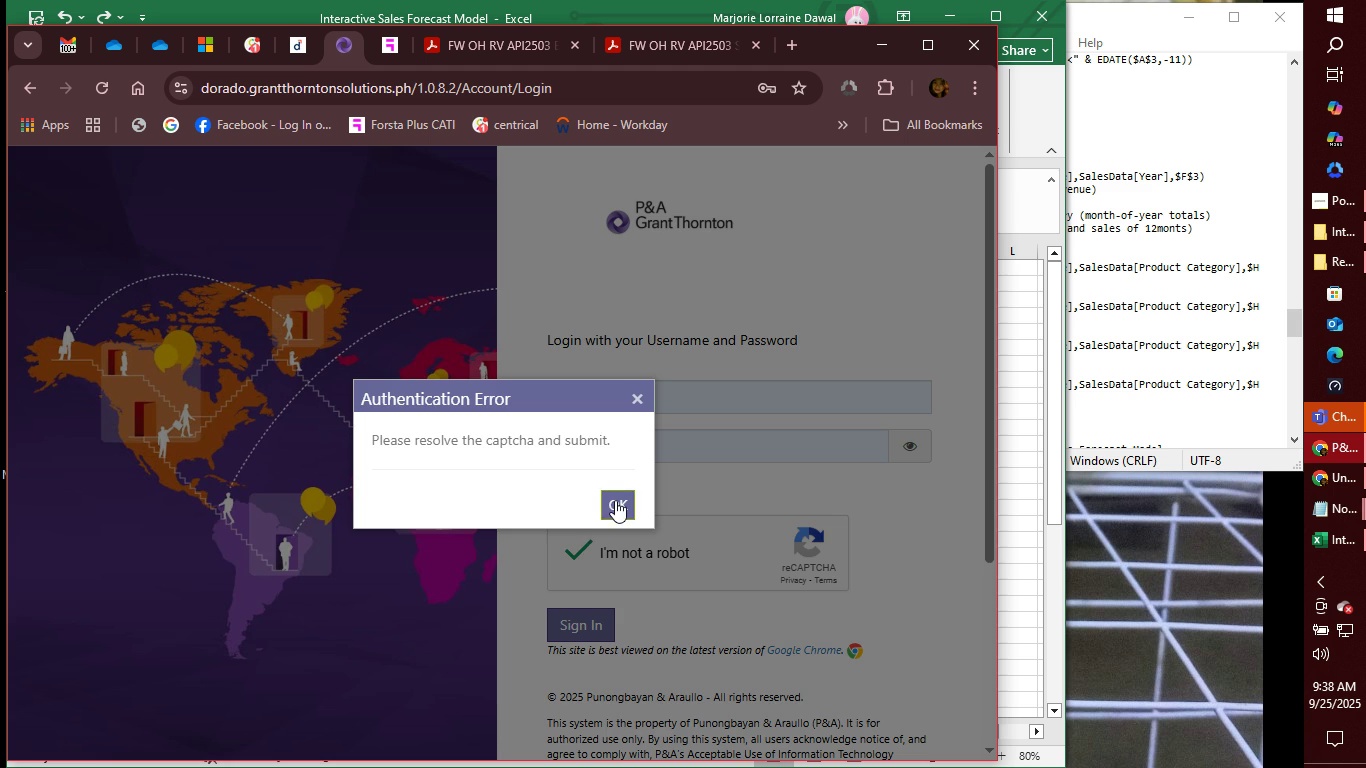 
left_click([615, 500])
 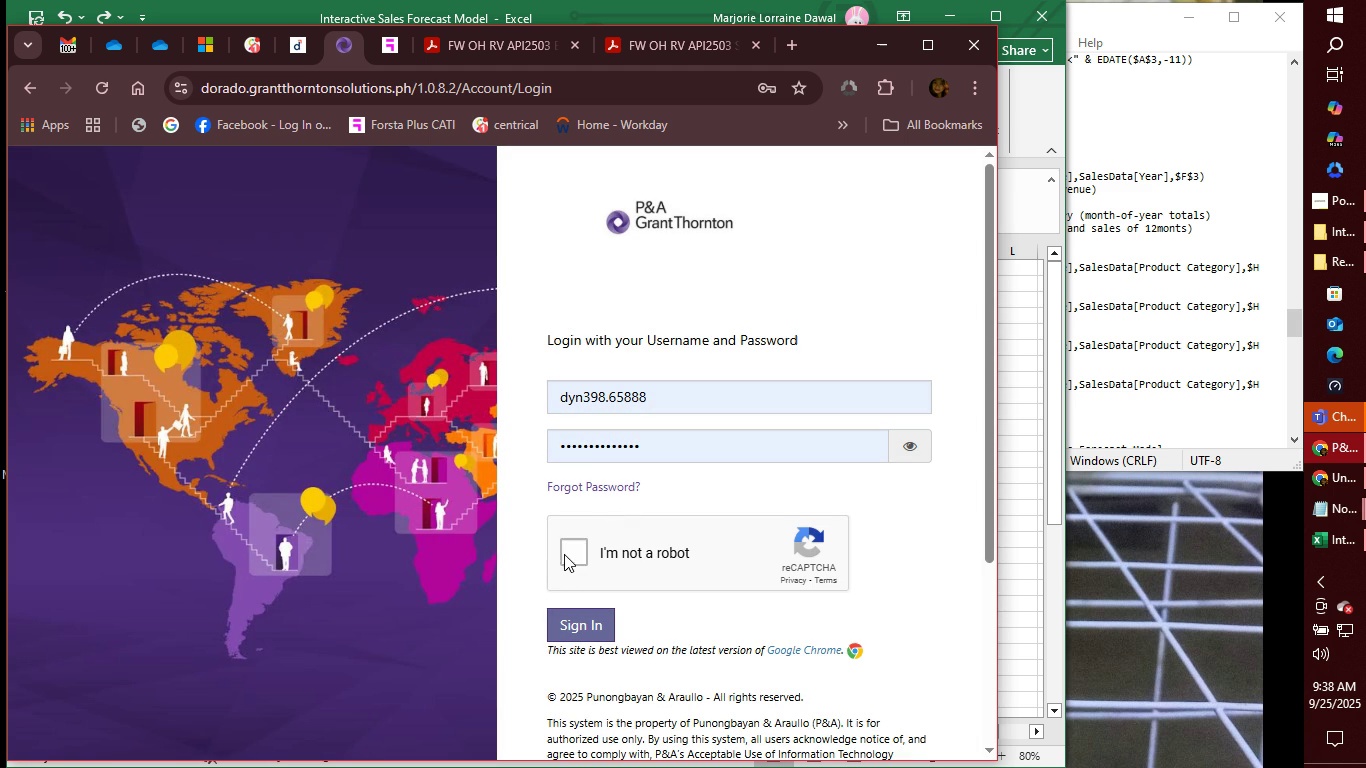 
left_click([564, 554])
 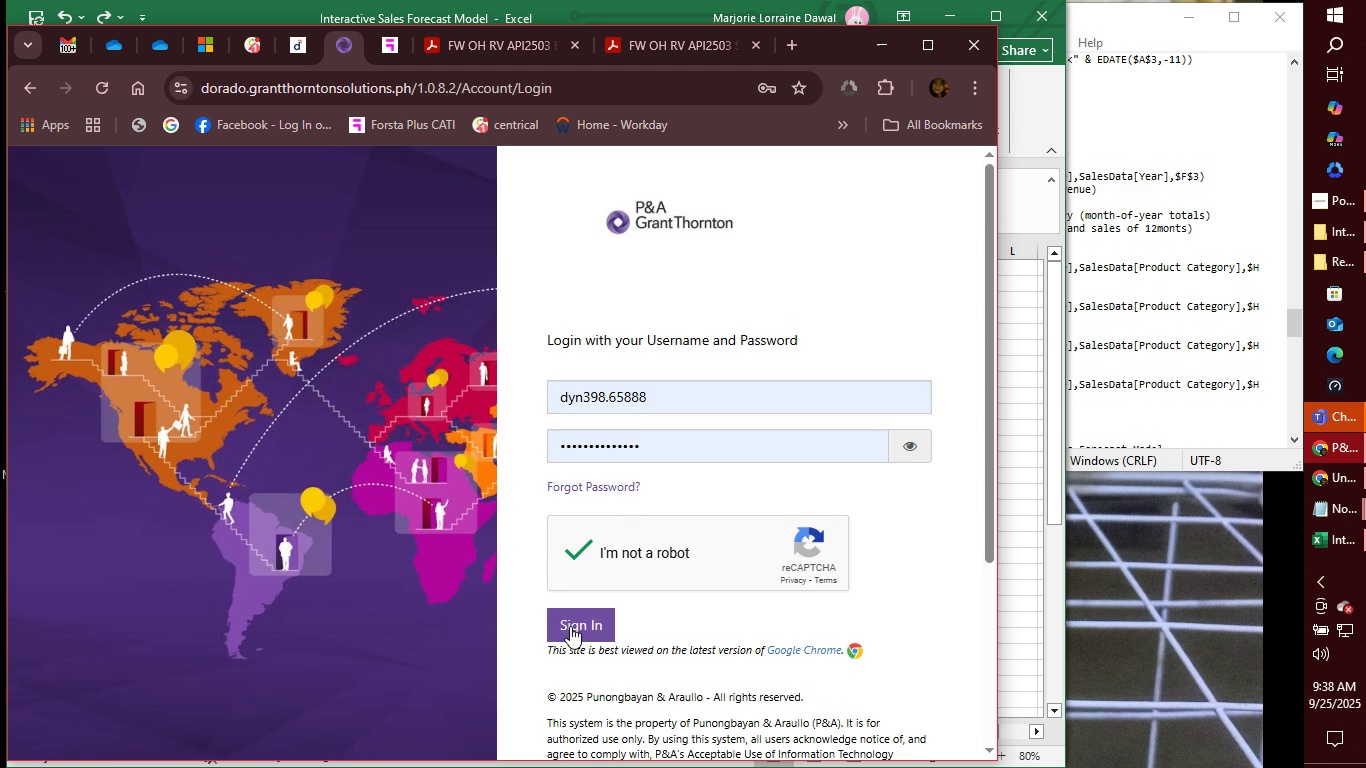 
left_click([570, 626])
 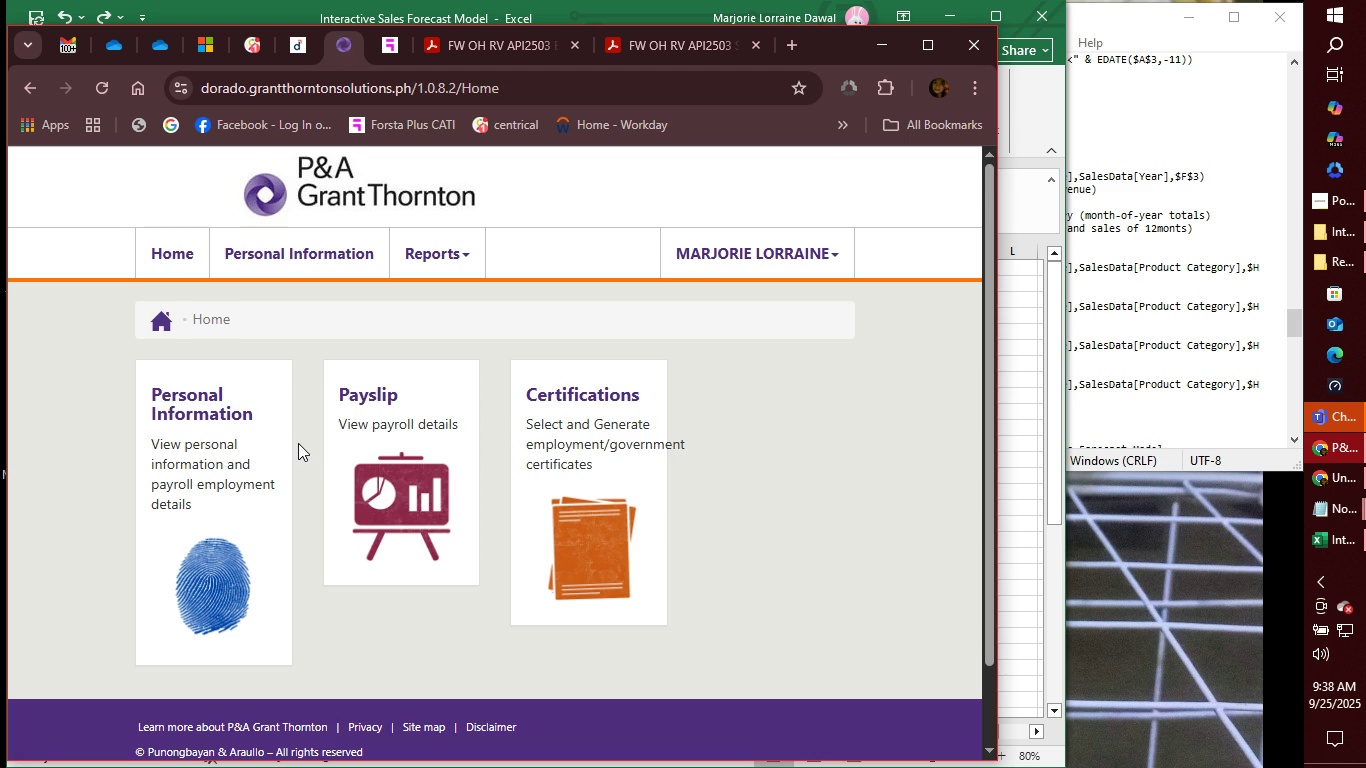 
left_click([397, 437])
 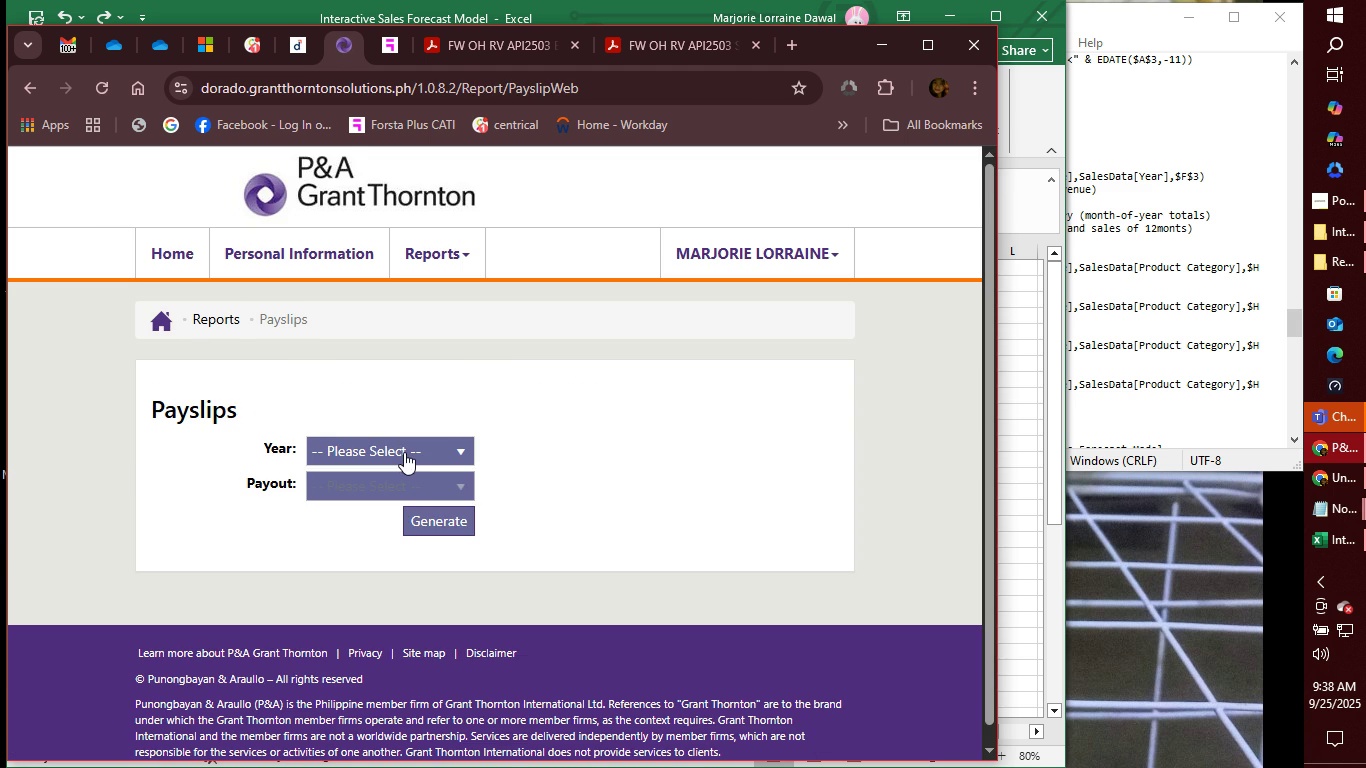 
left_click([405, 452])
 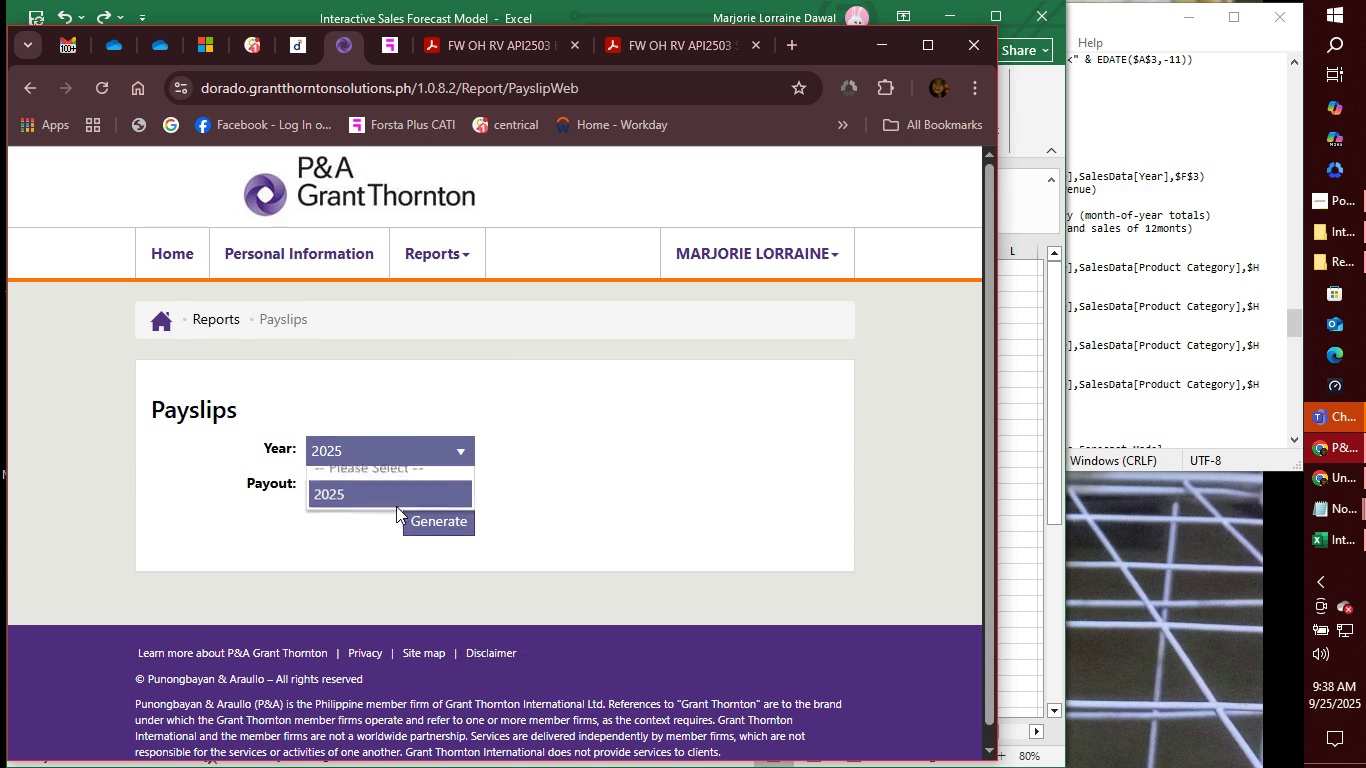 
left_click([396, 506])
 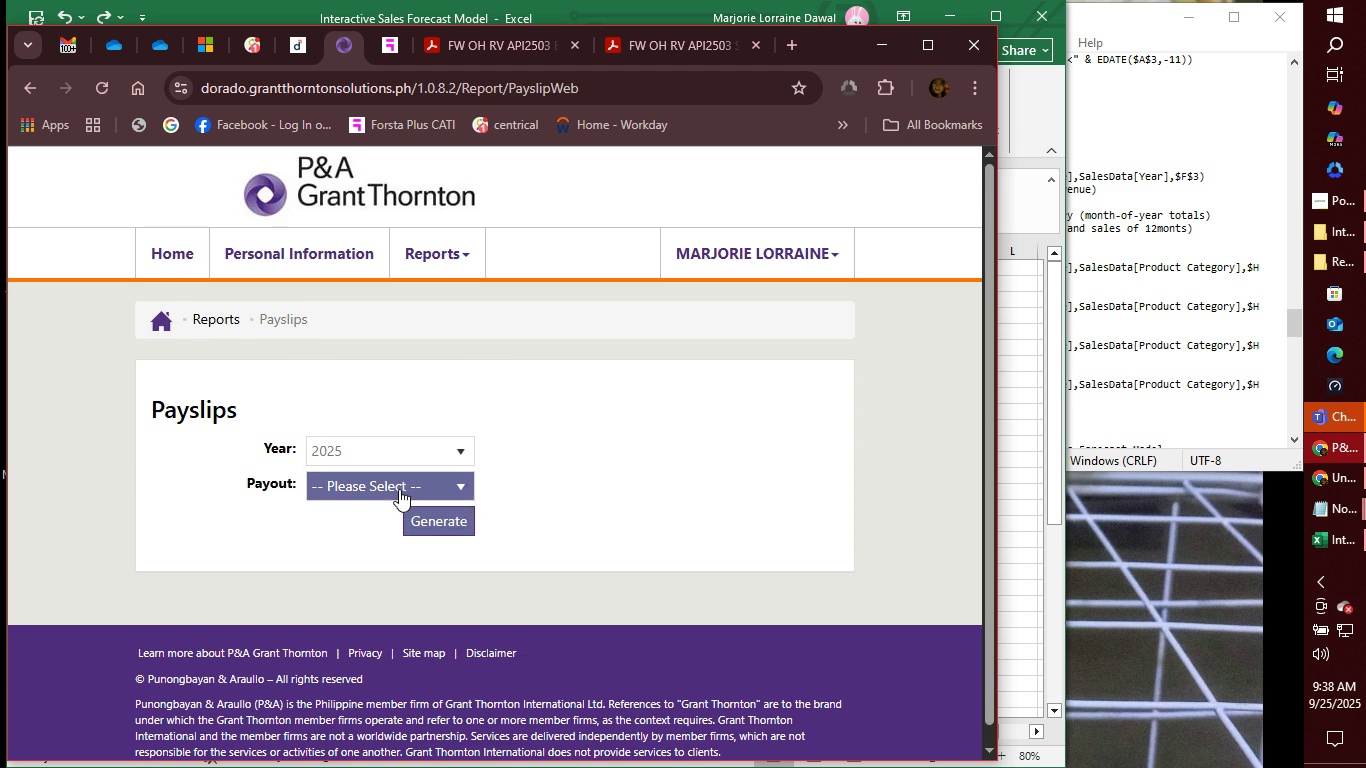 
left_click([399, 489])
 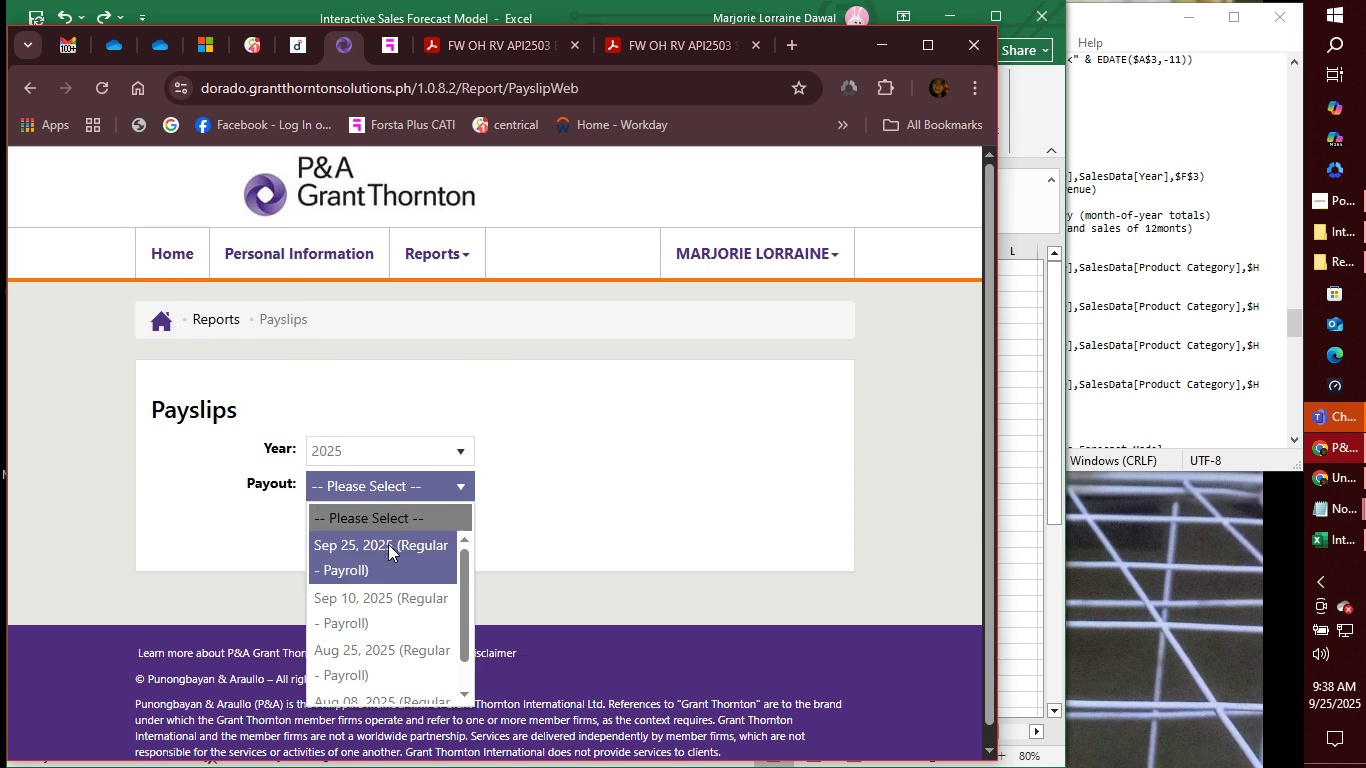 
left_click([388, 544])
 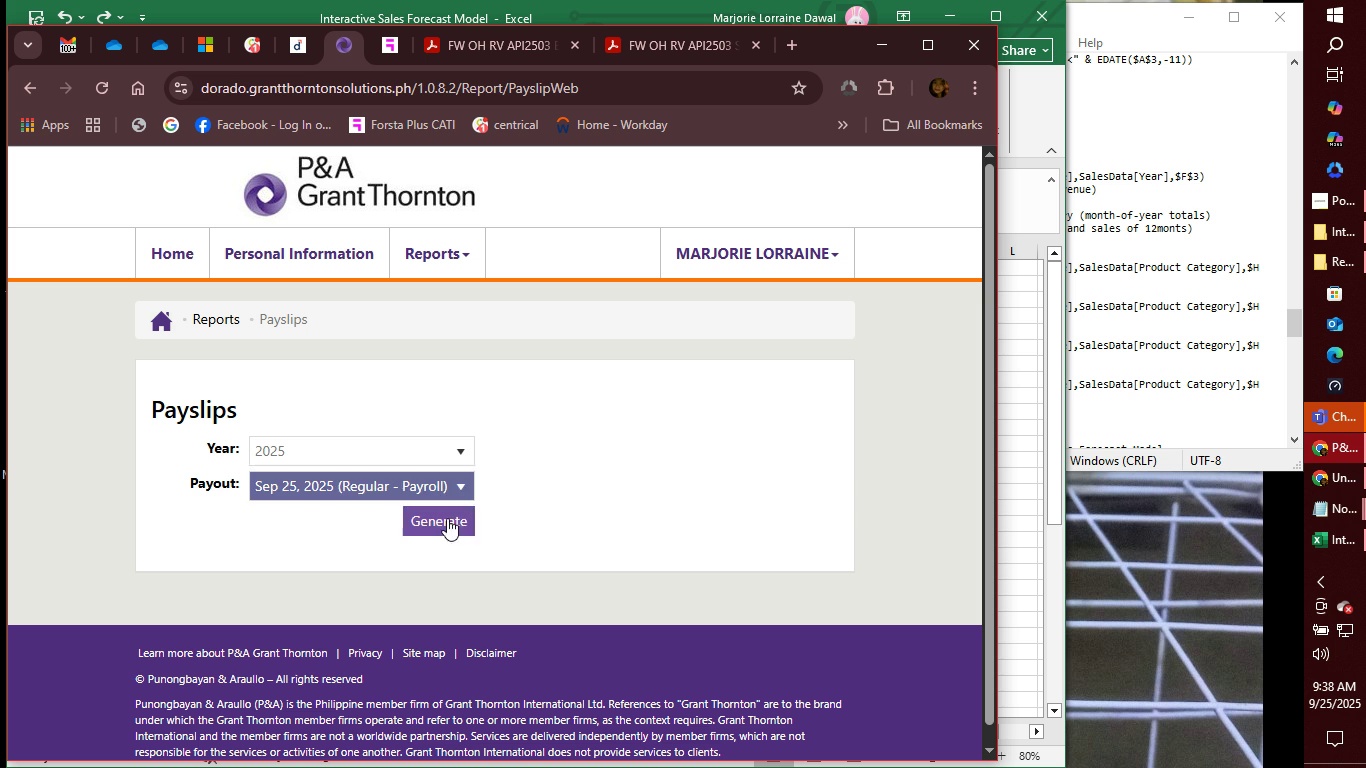 
left_click([446, 519])
 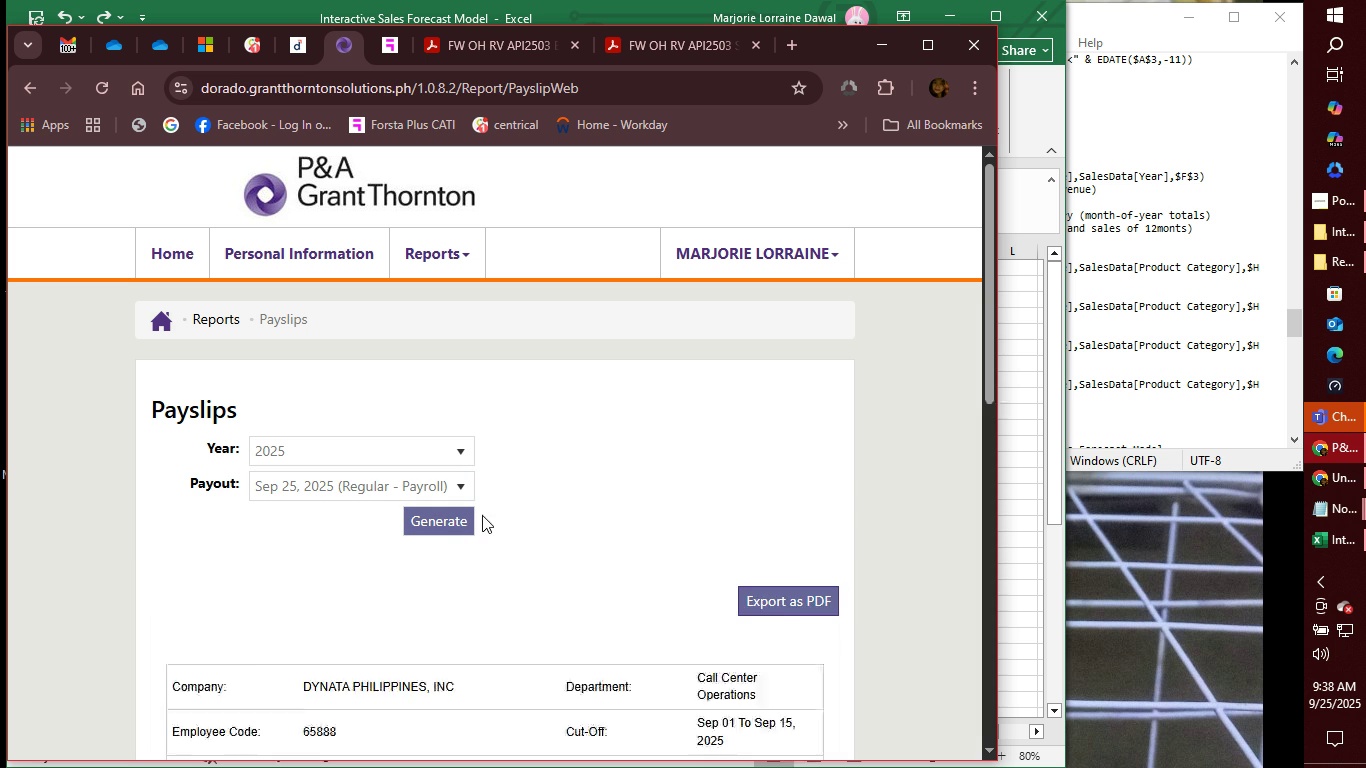 
scroll: coordinate [651, 518], scroll_direction: up, amount: 9.0